 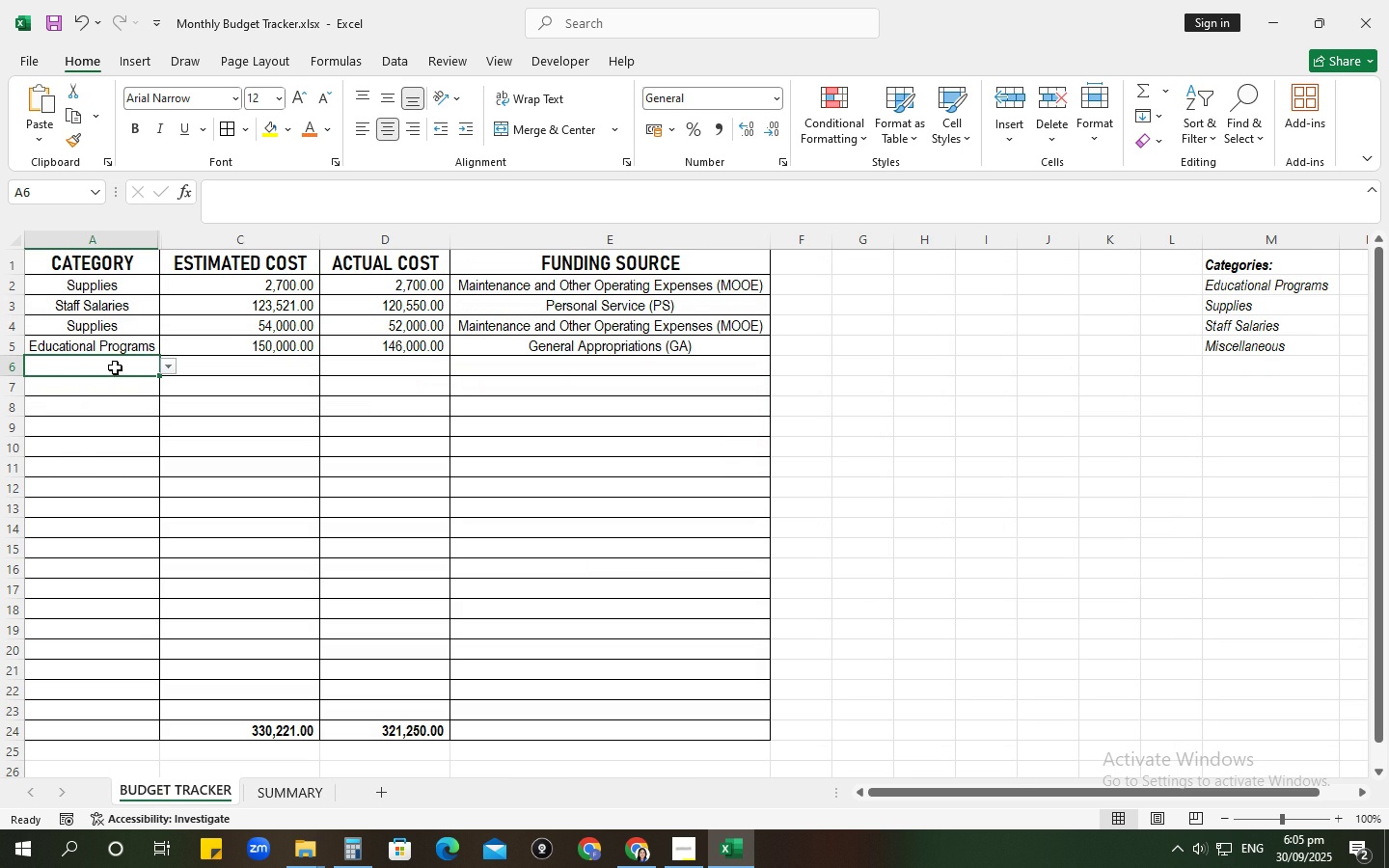 
type(Supplies)
key(Tab)
 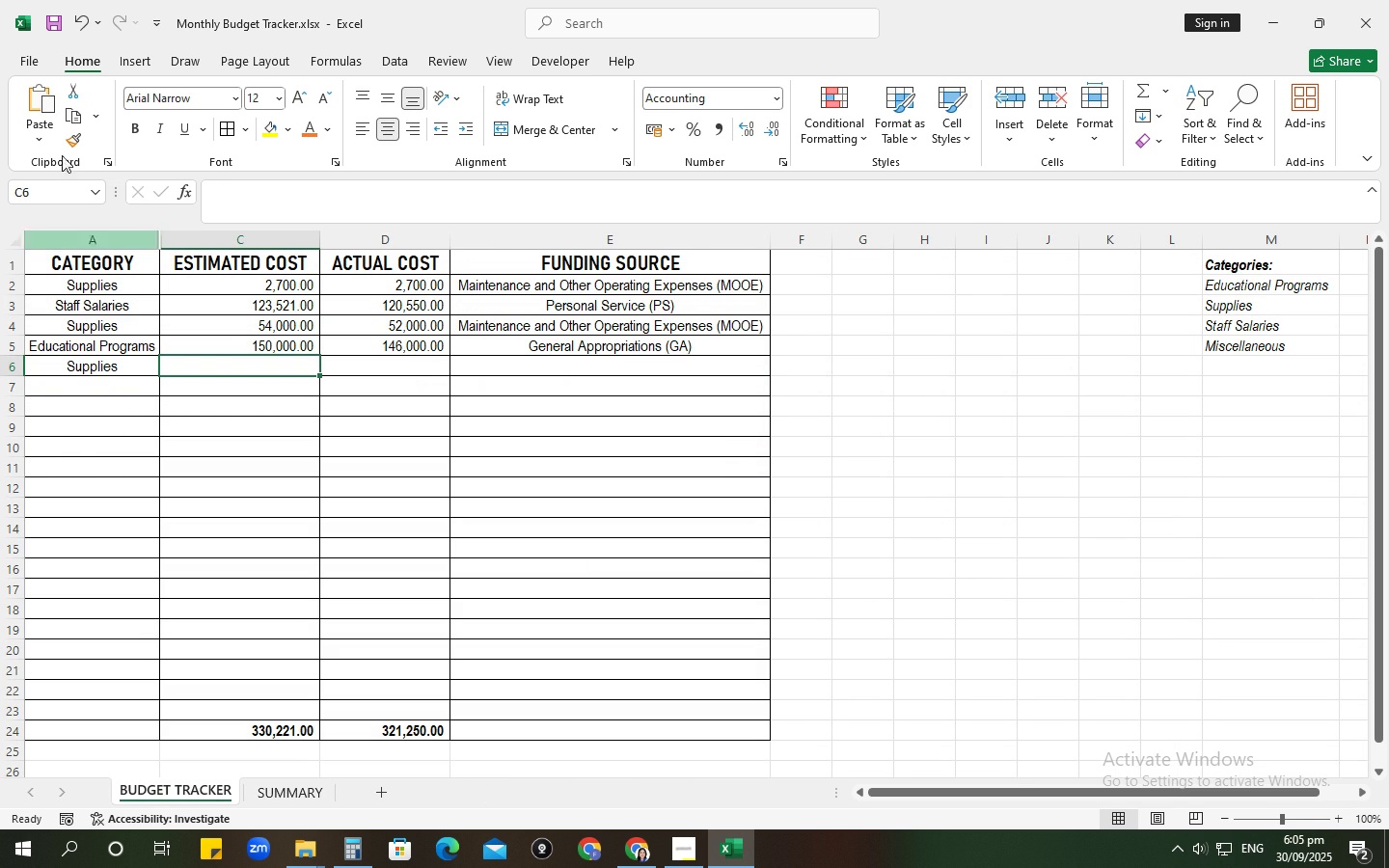 
wait(8.94)
 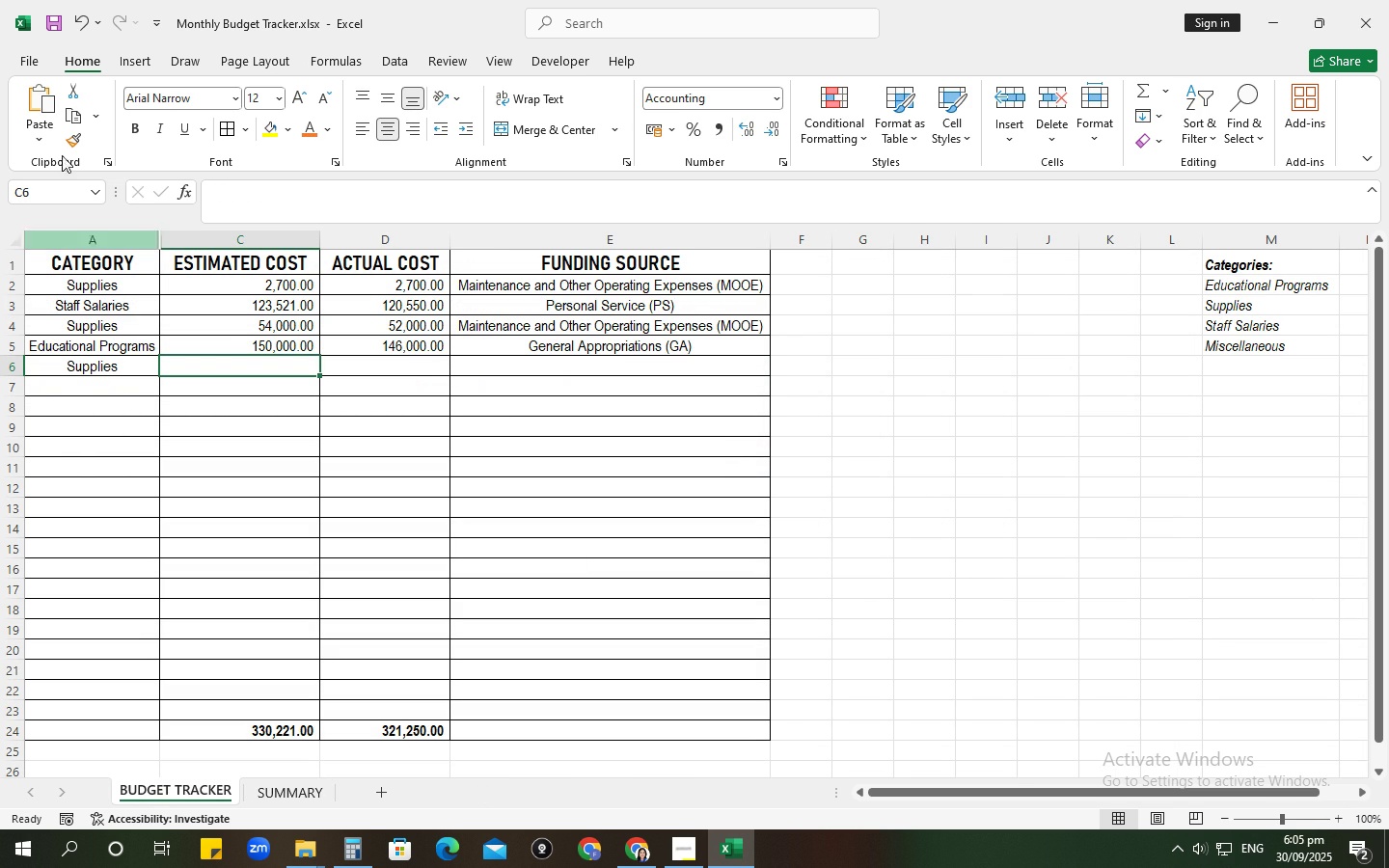 
double_click([157, 237])
 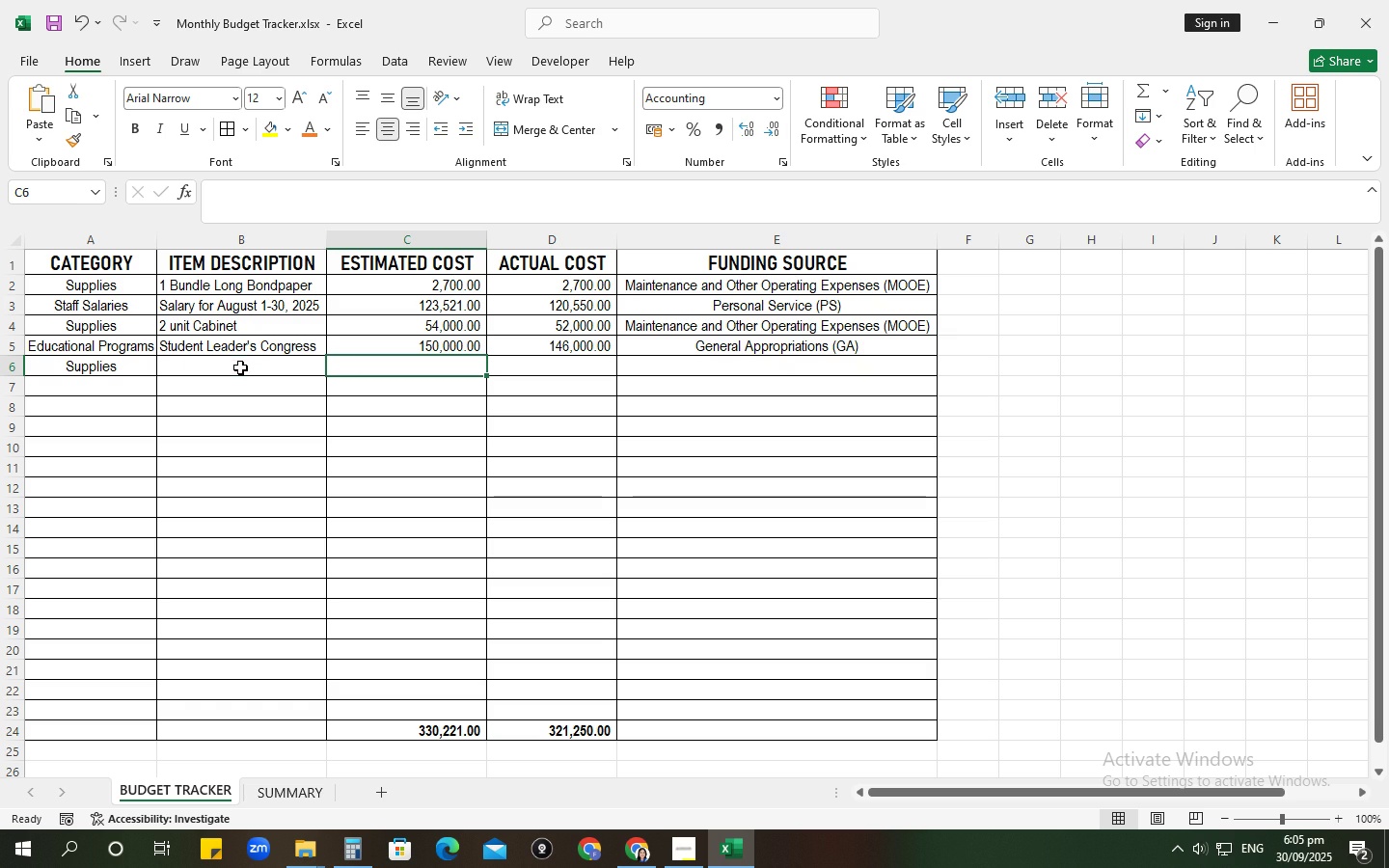 
left_click([240, 367])